 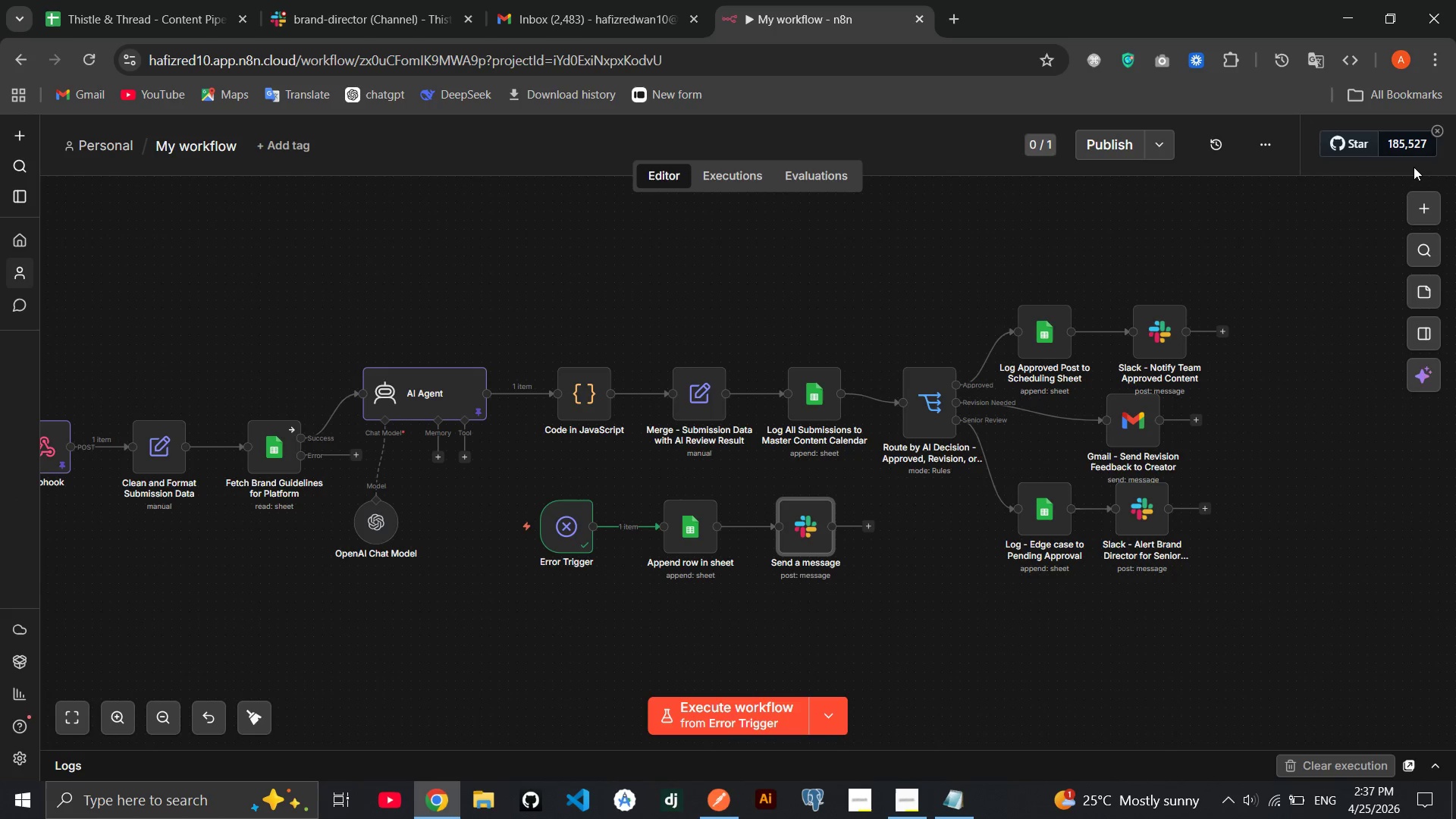 
left_click([835, 485])
 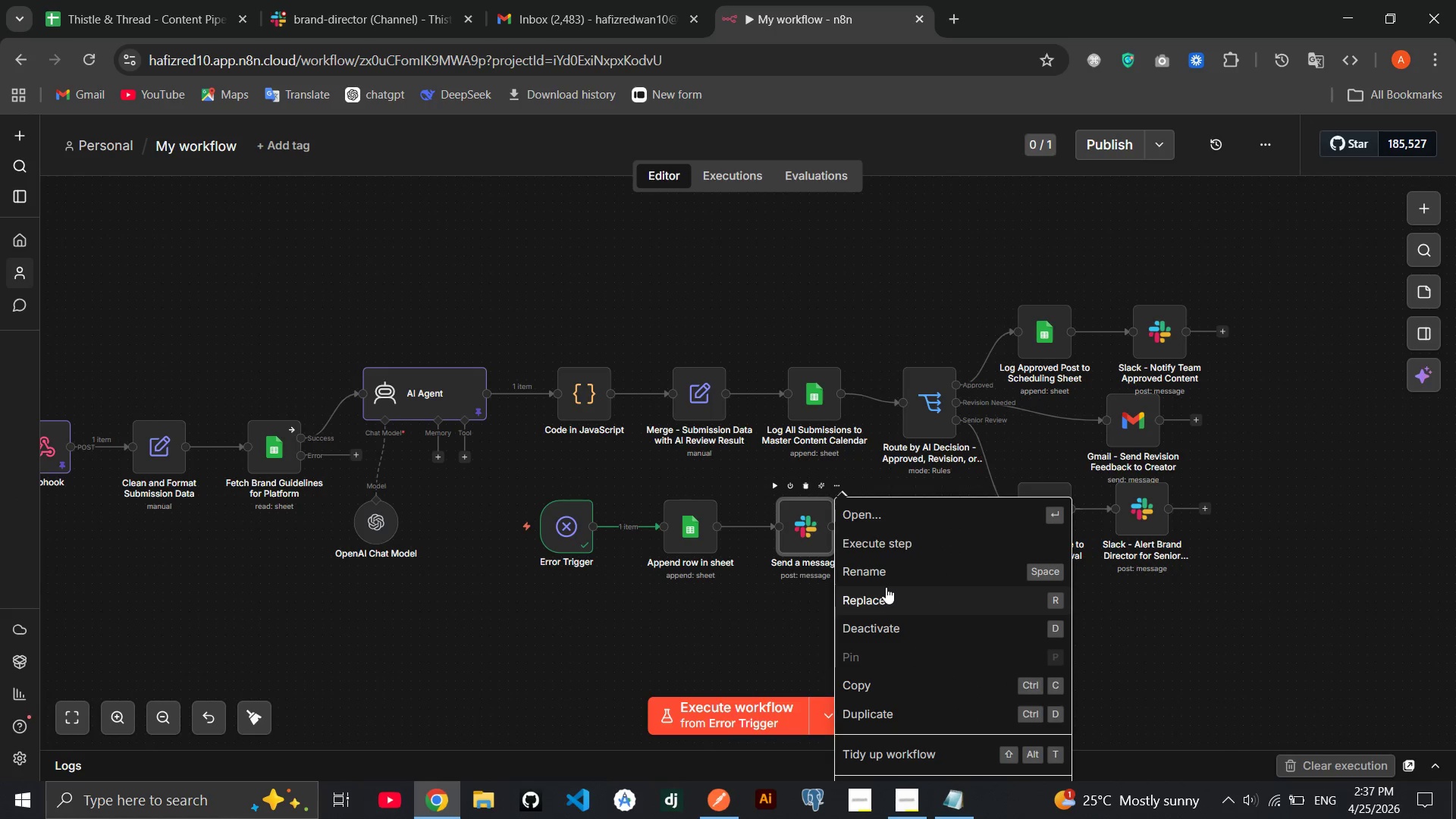 
left_click([886, 572])
 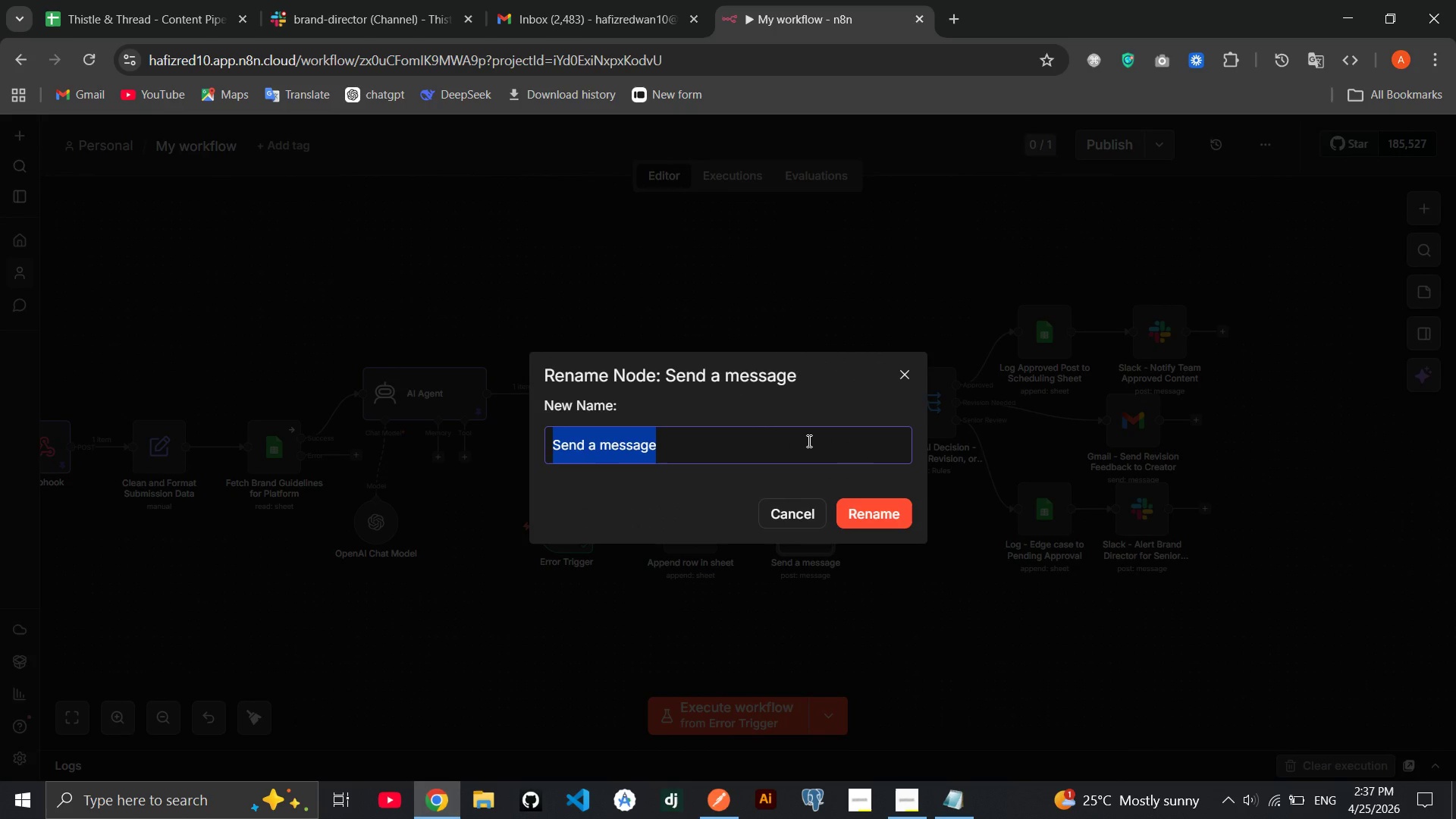 
type(Slack - Error Message)
 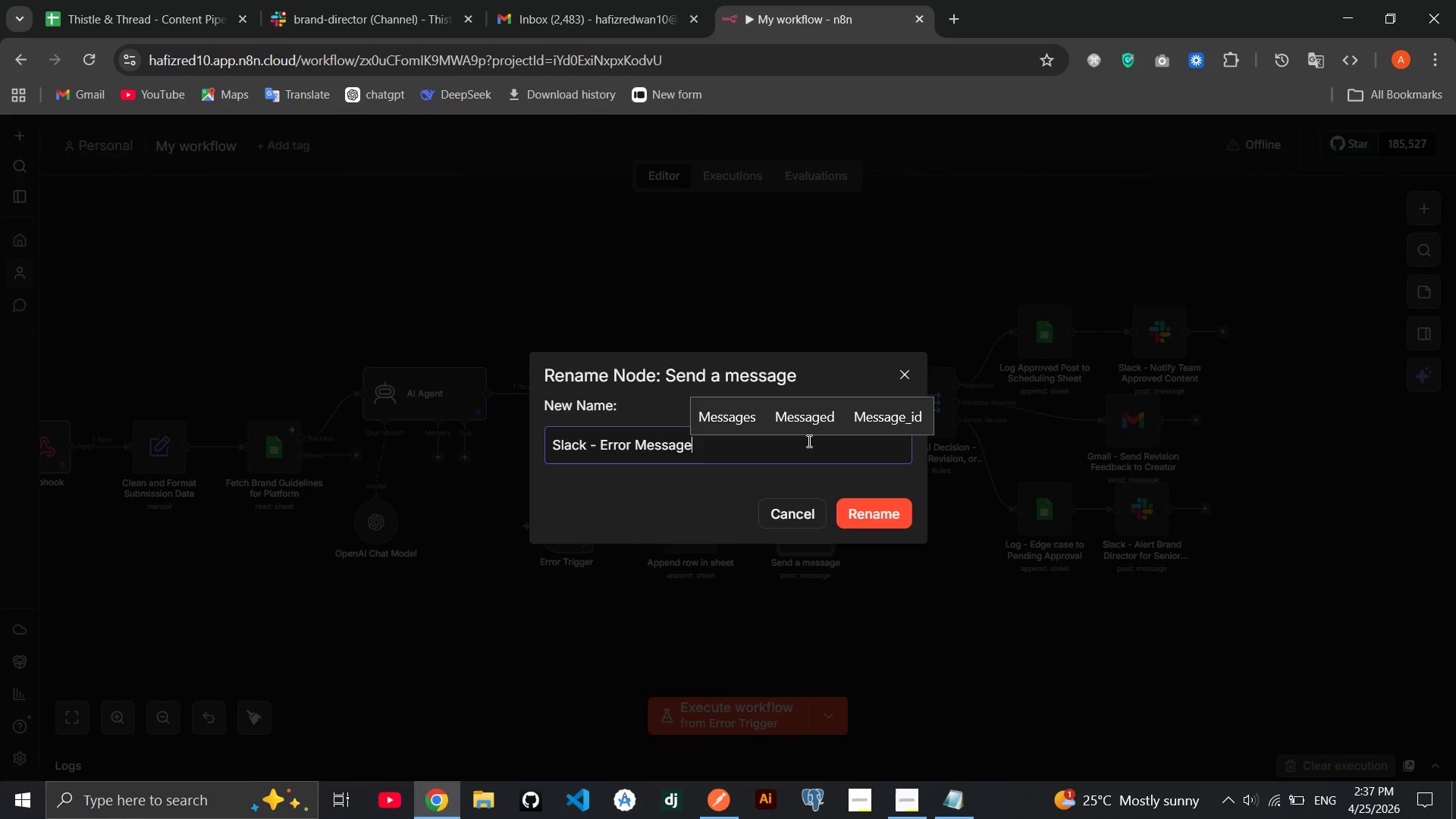 
key(Enter)
 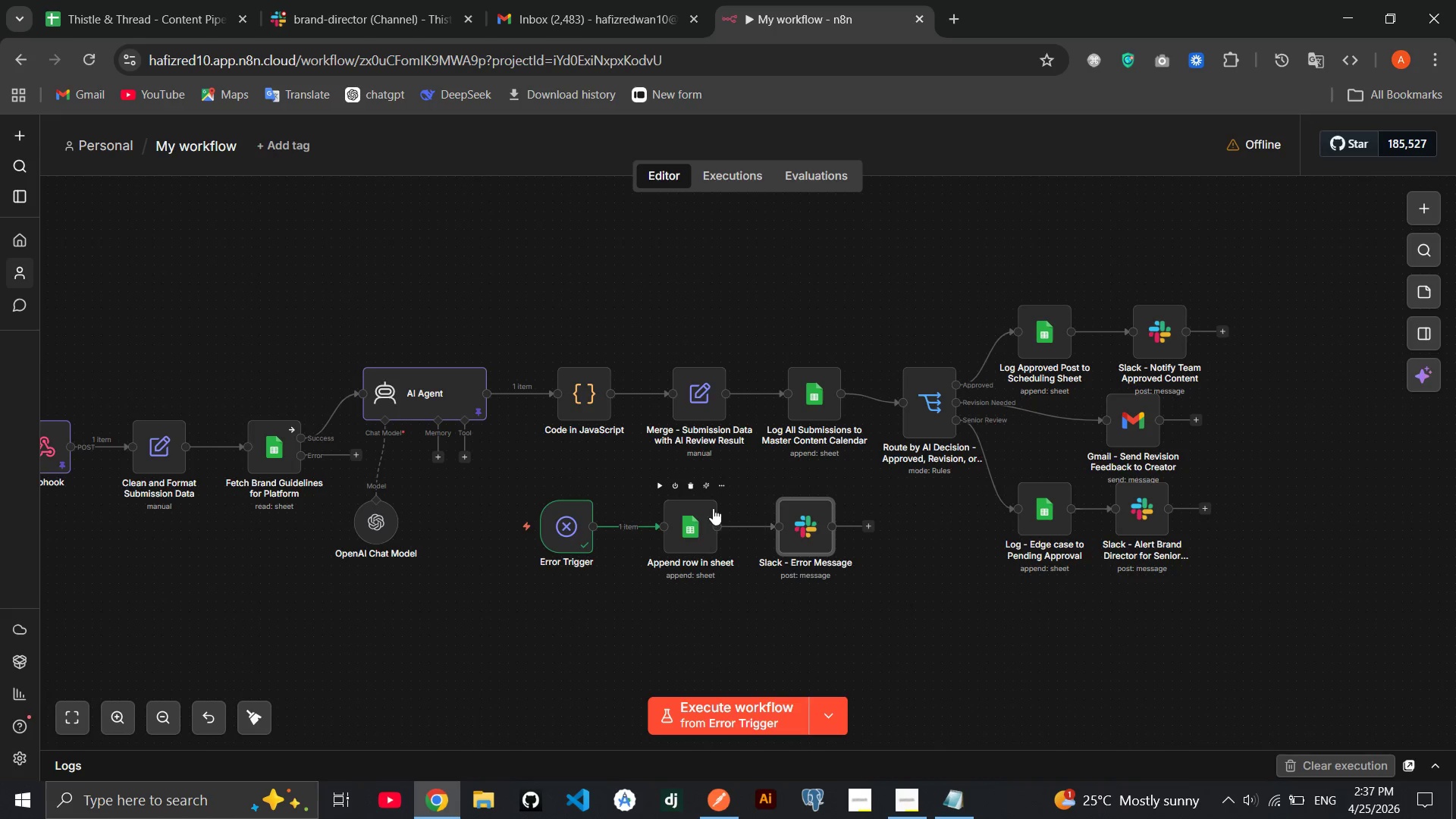 
left_click([722, 491])
 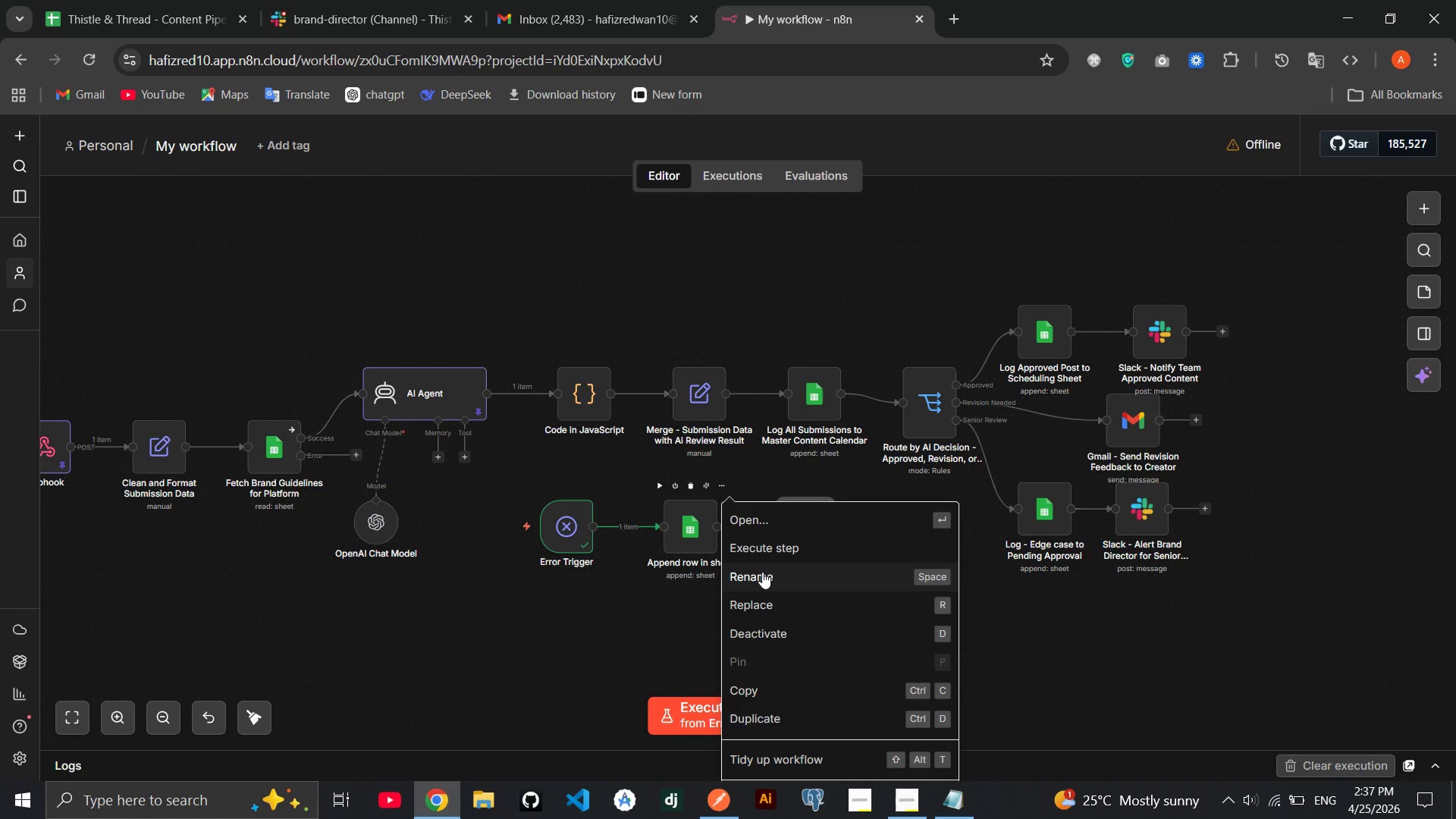 
left_click([762, 572])
 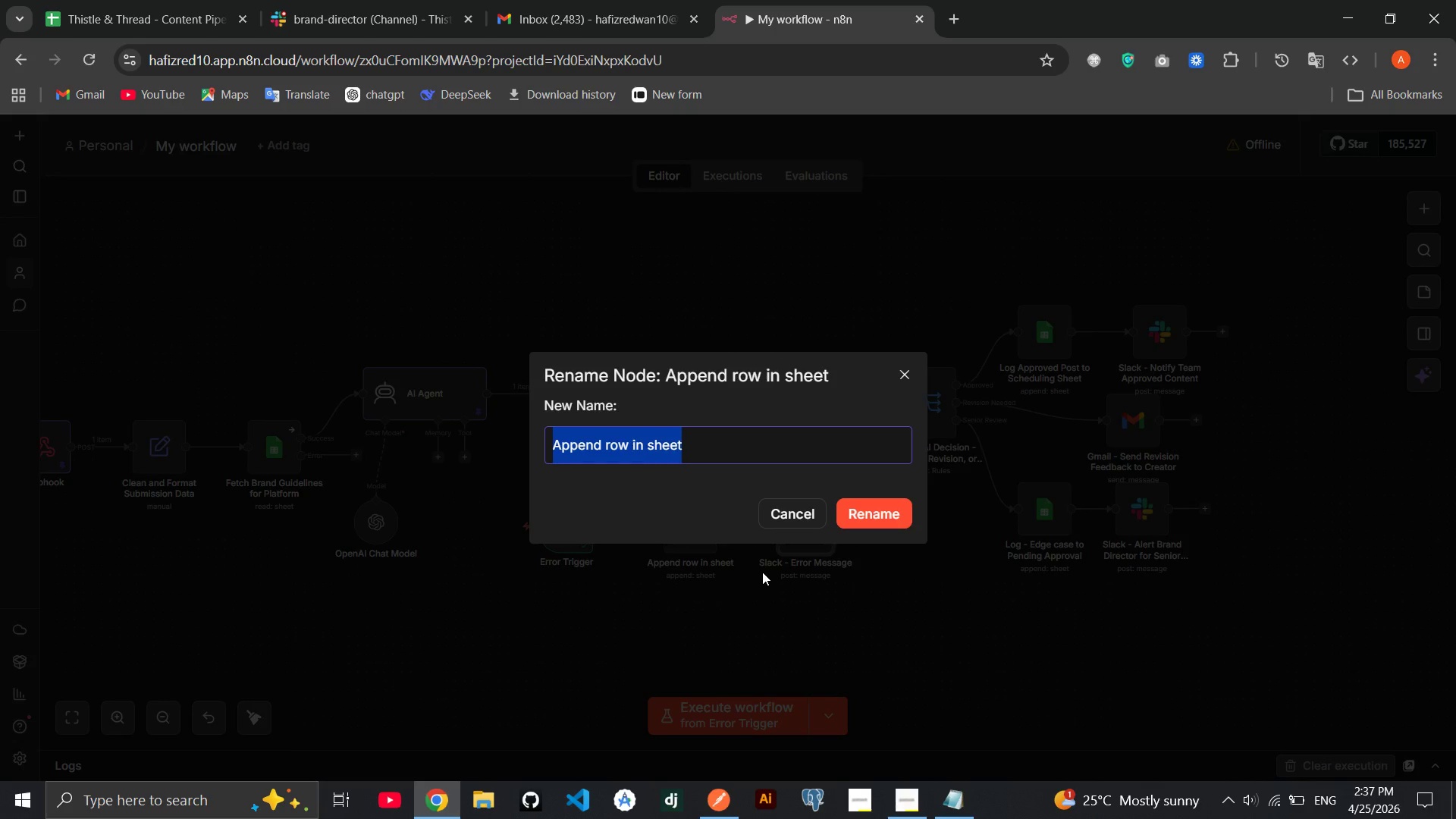 
key(Backspace)
type(Log - ER)
key(Backspace)
type(rror to Sheet)
 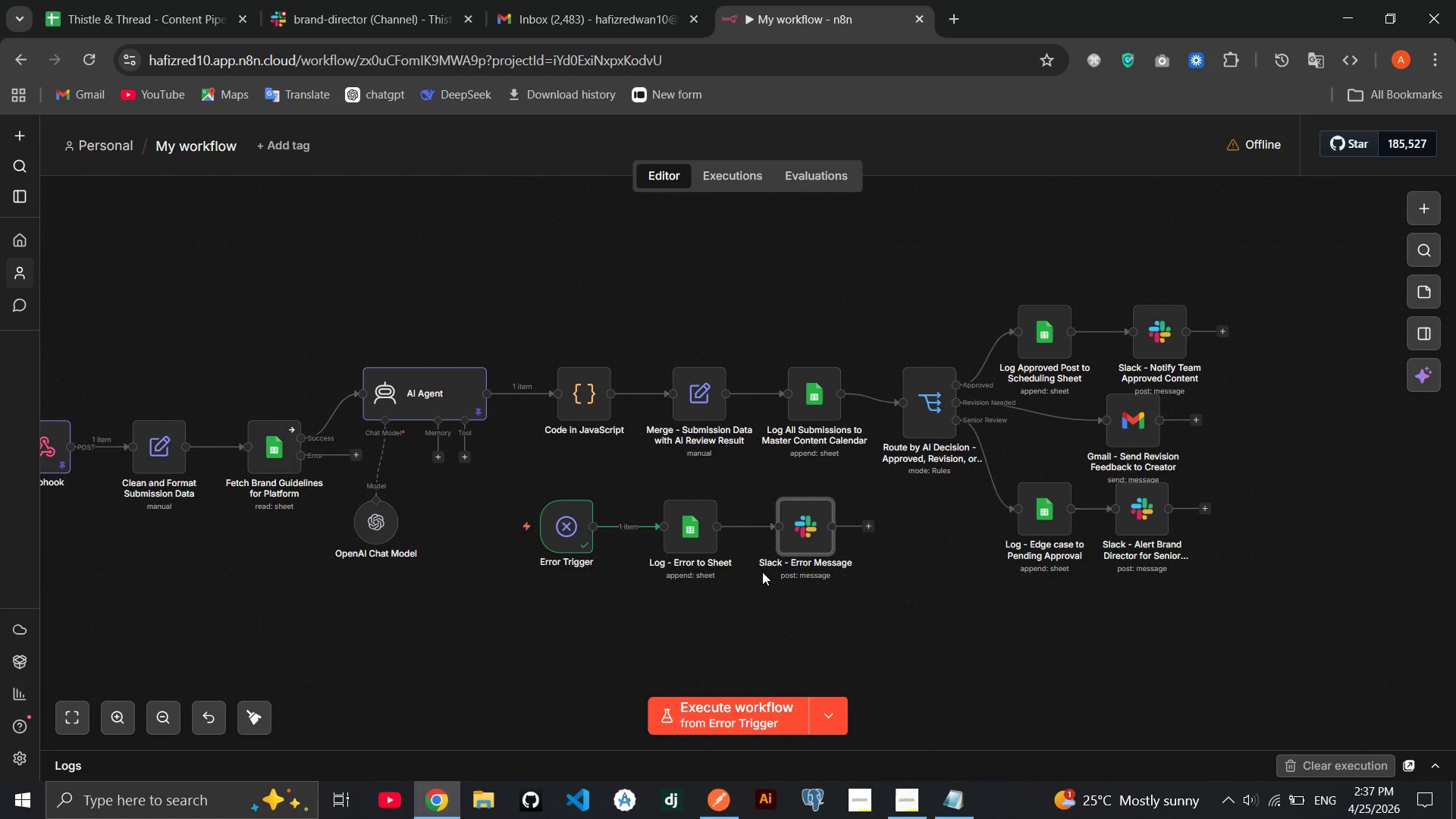 
key(Enter)
 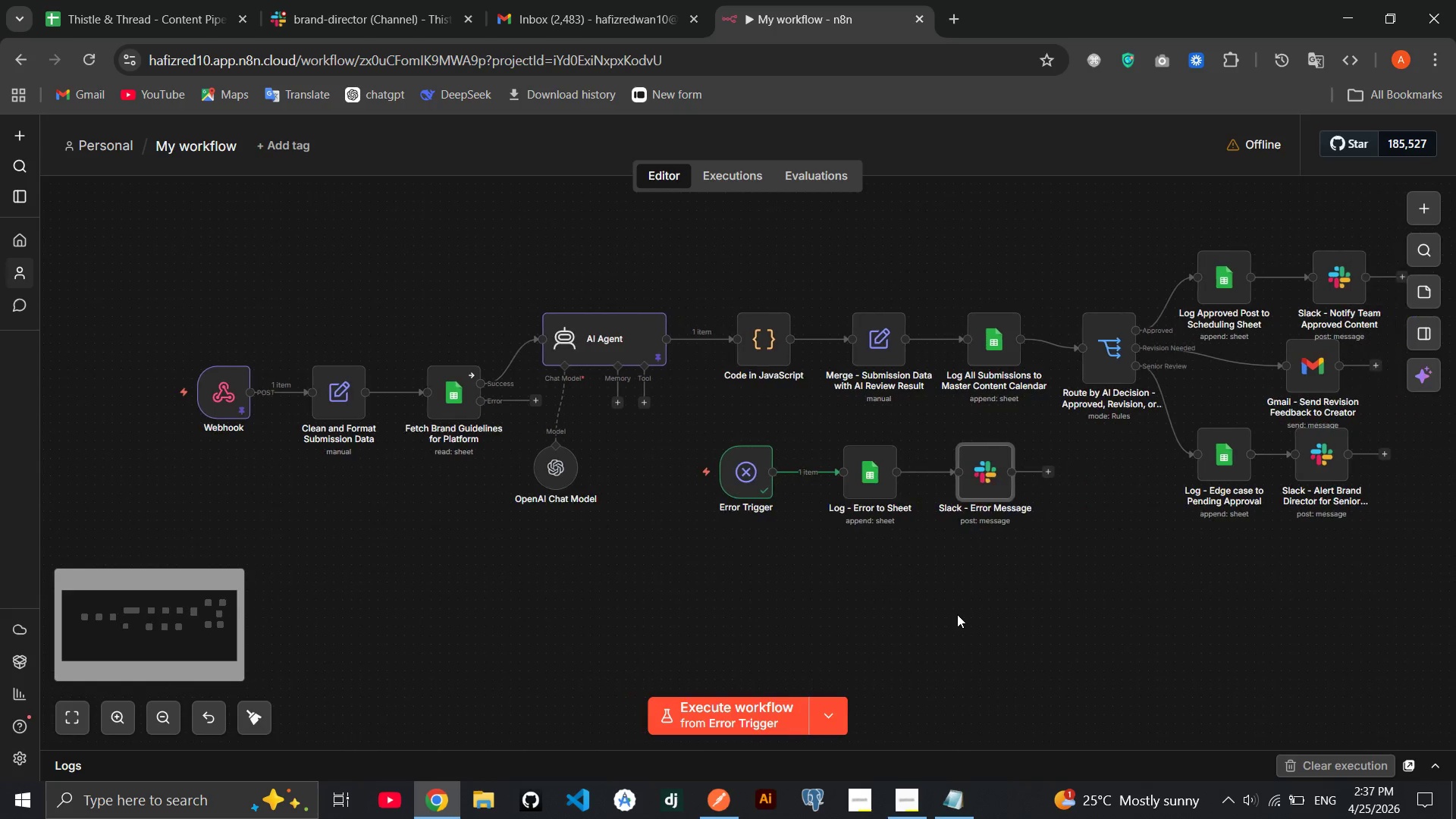 
wait(6.42)
 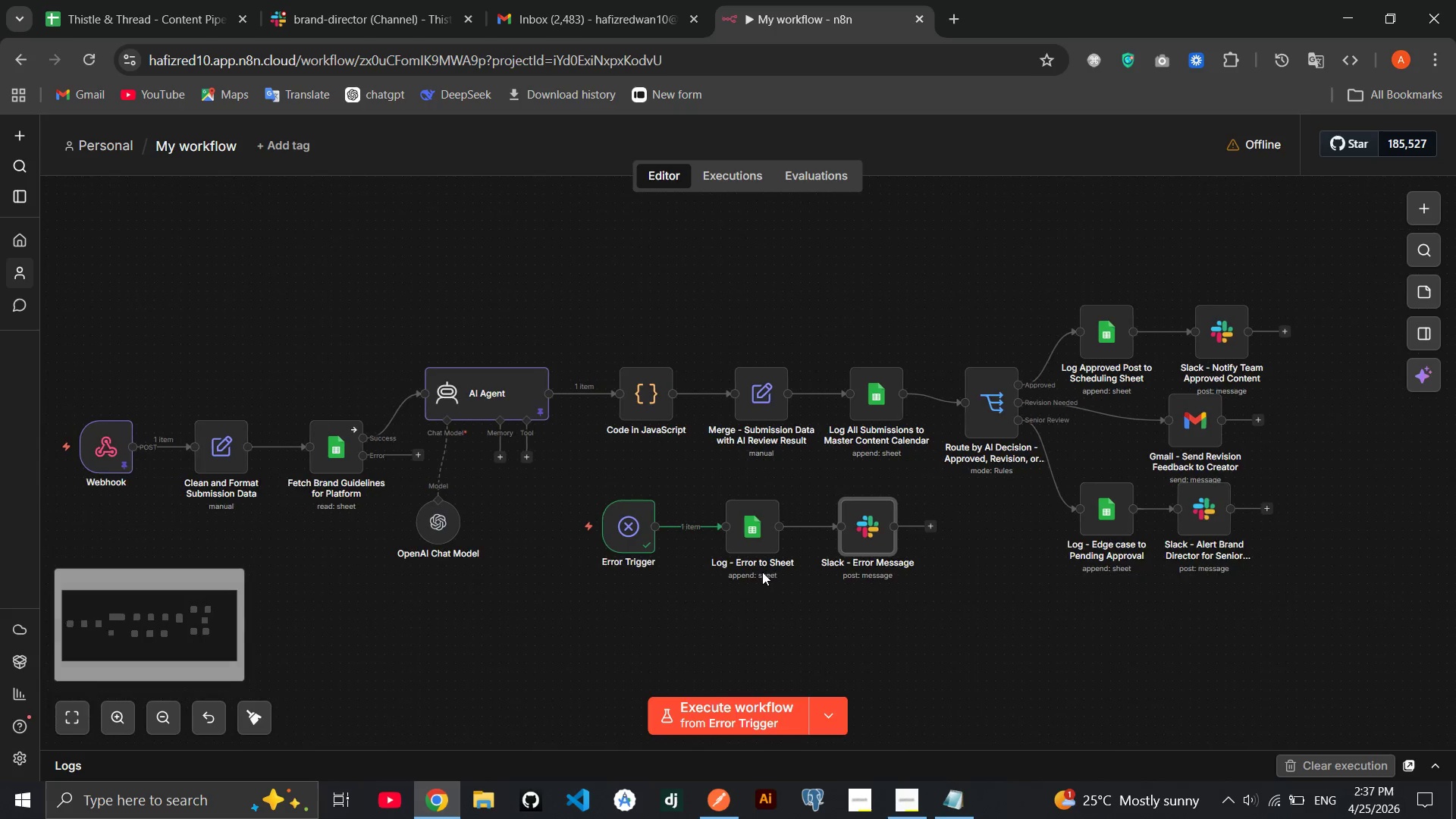 
left_click([900, 804])